 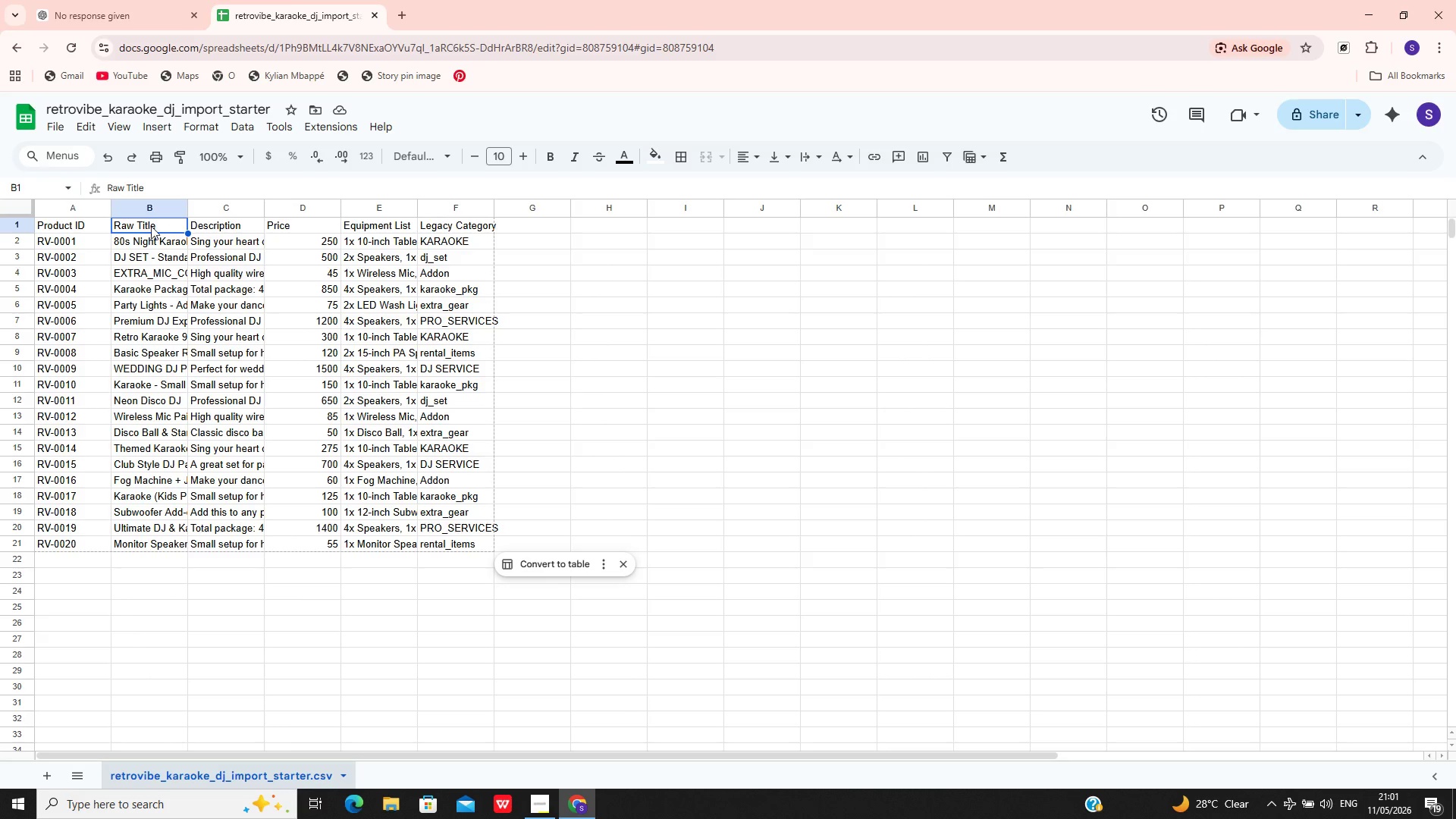 
double_click([136, 226])
 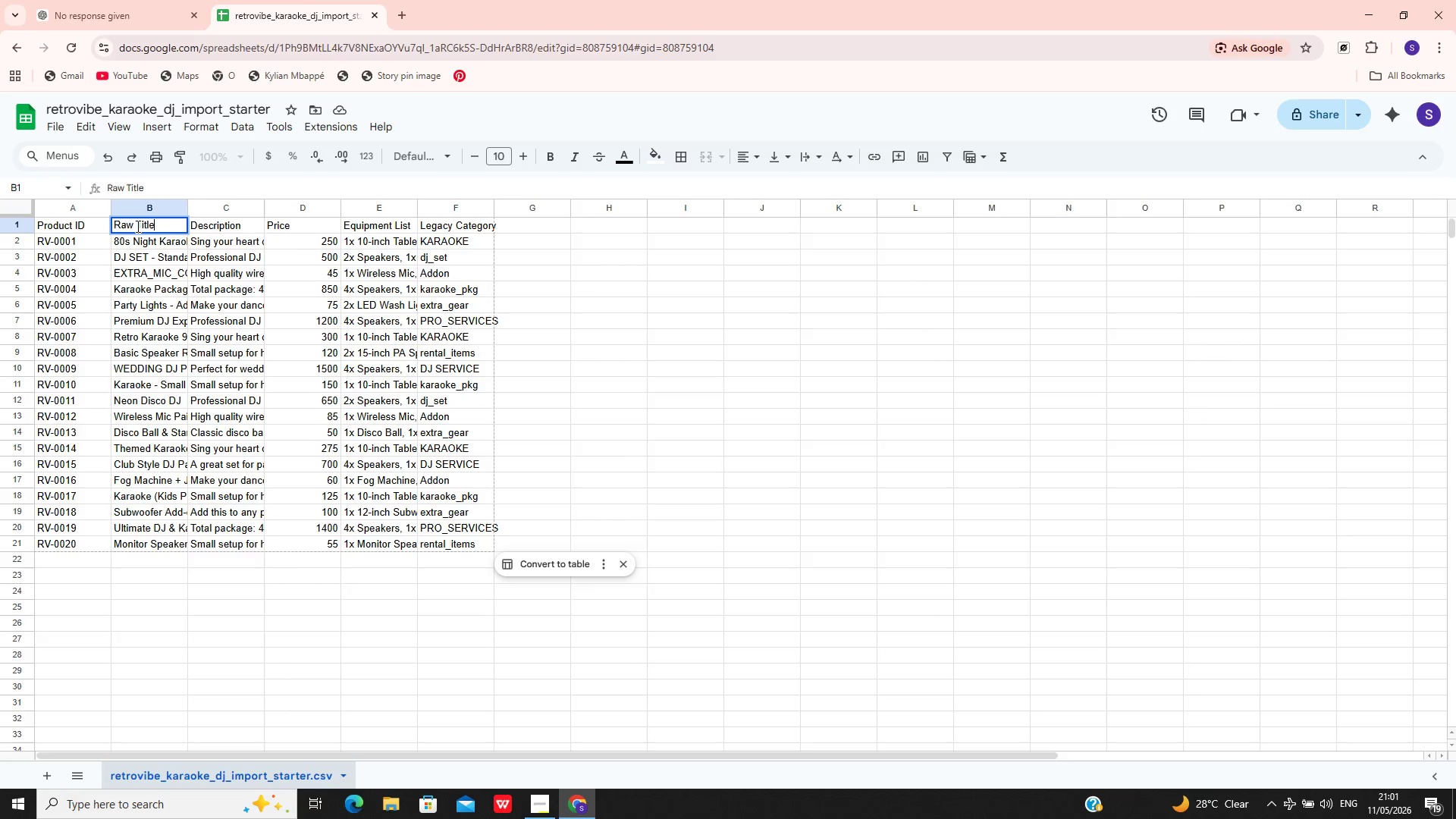 
left_click([136, 226])
 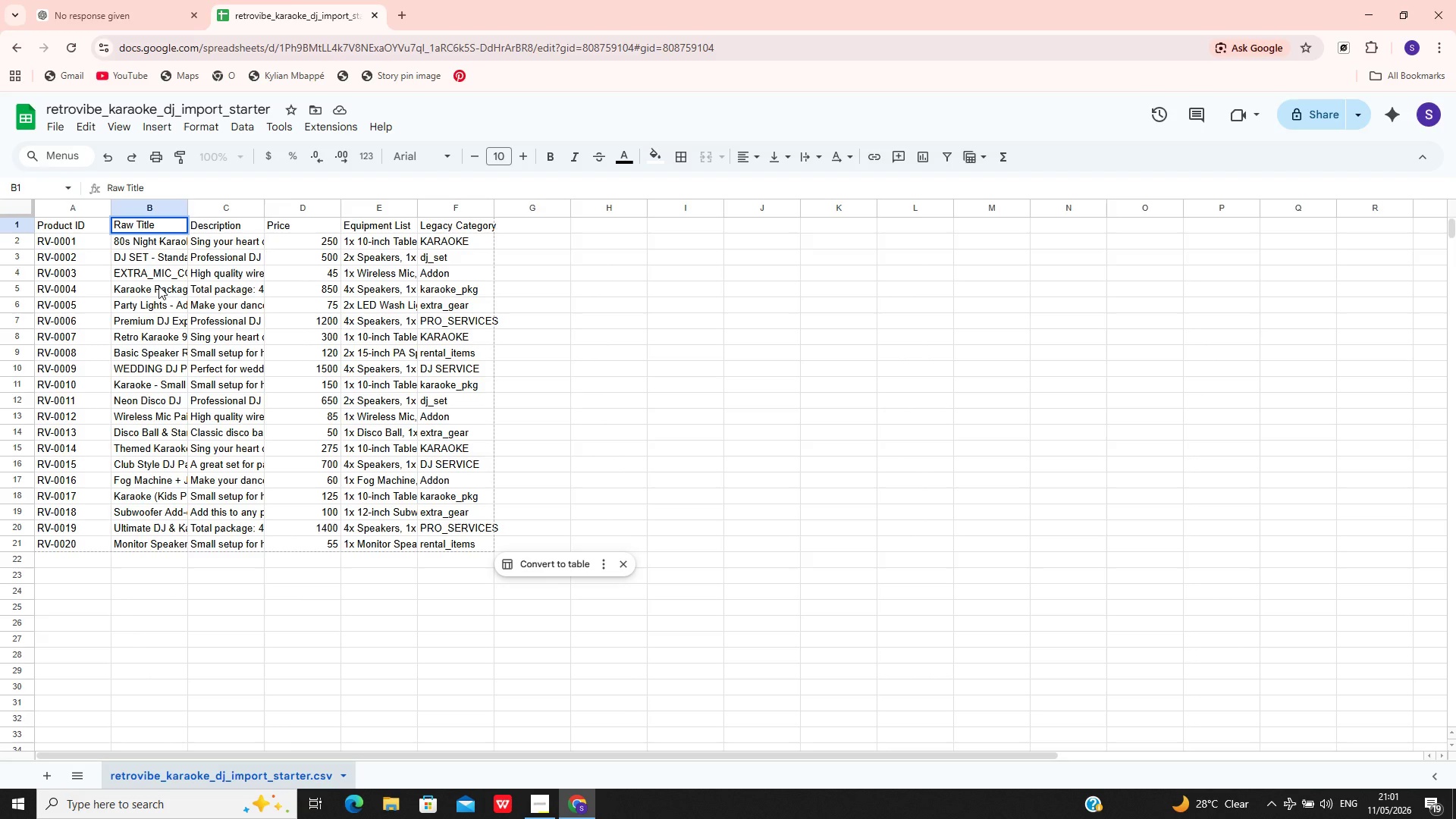 
key(Backspace)
key(Backspace)
key(Backspace)
key(Backspace)
type(Product)
 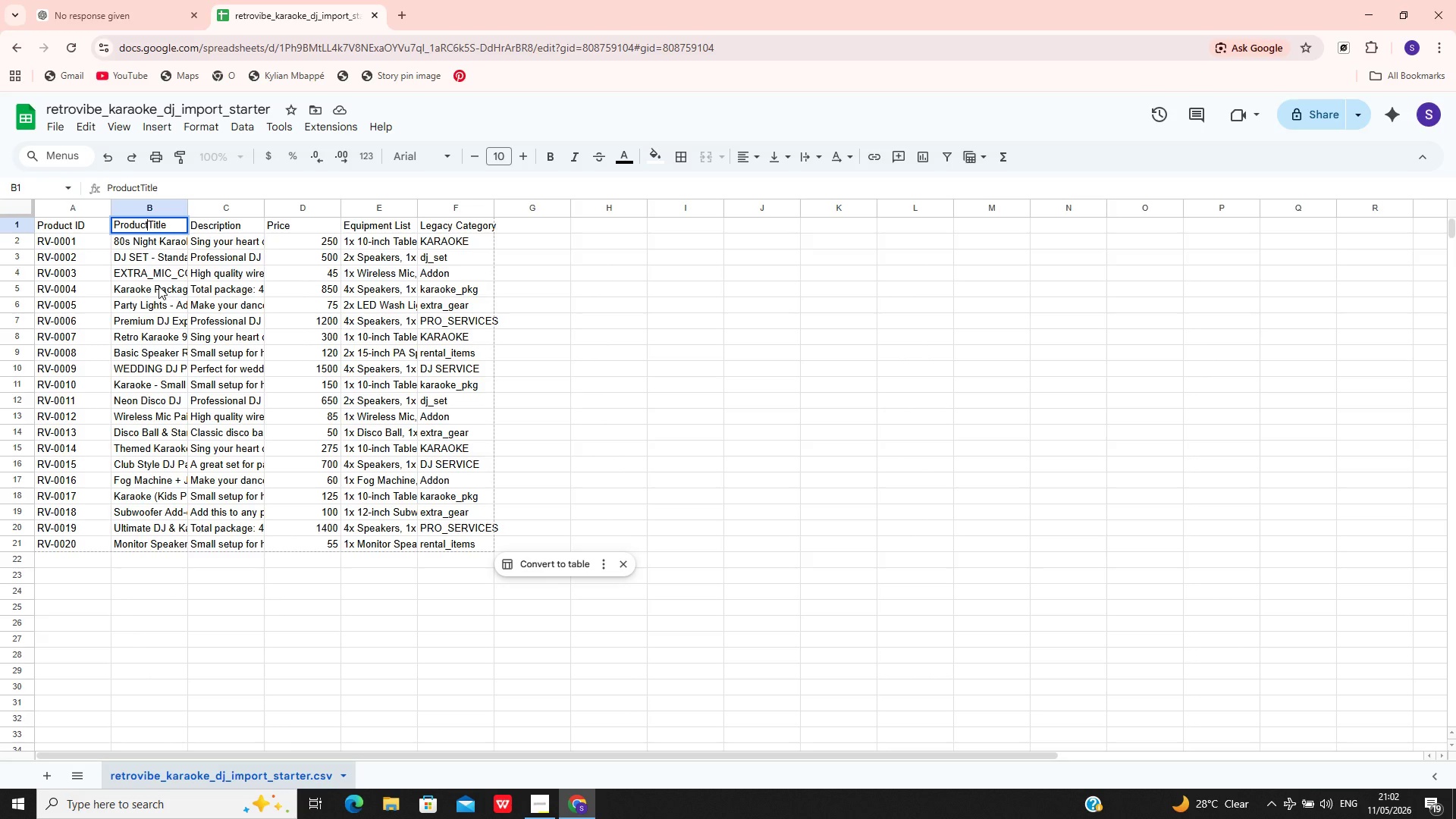 
key(Space)
 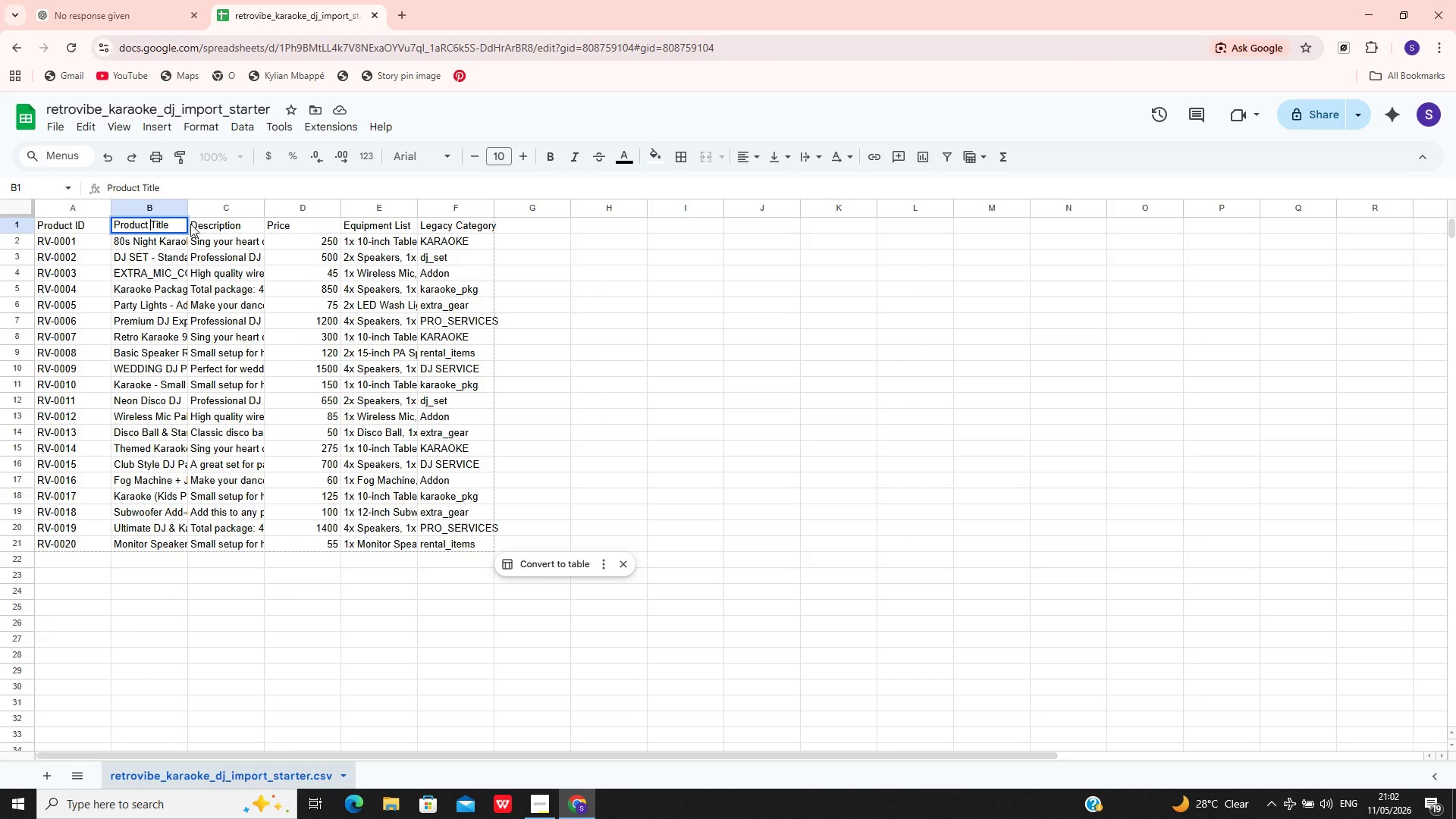 
double_click([193, 224])
 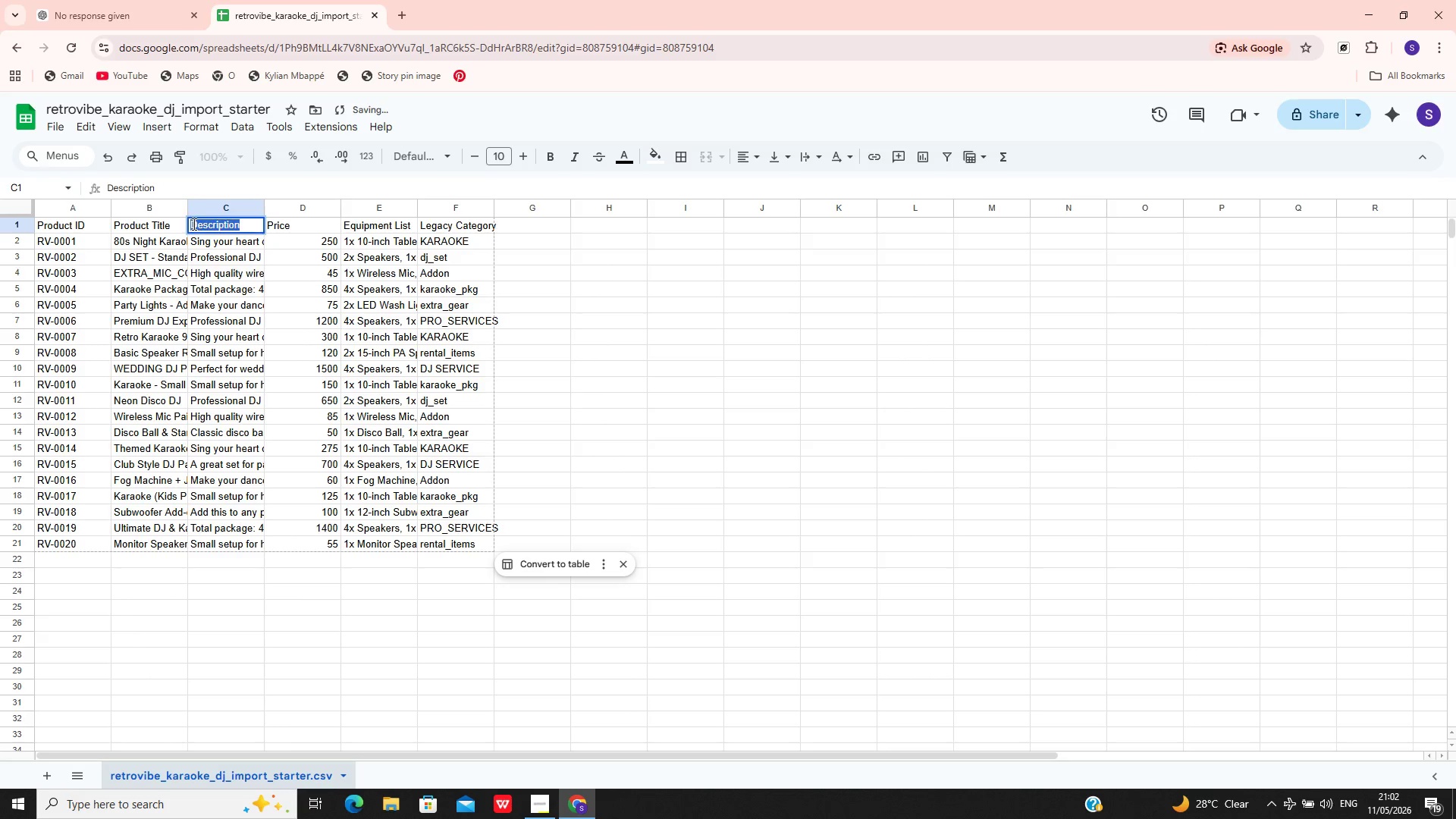 
triple_click([193, 224])
 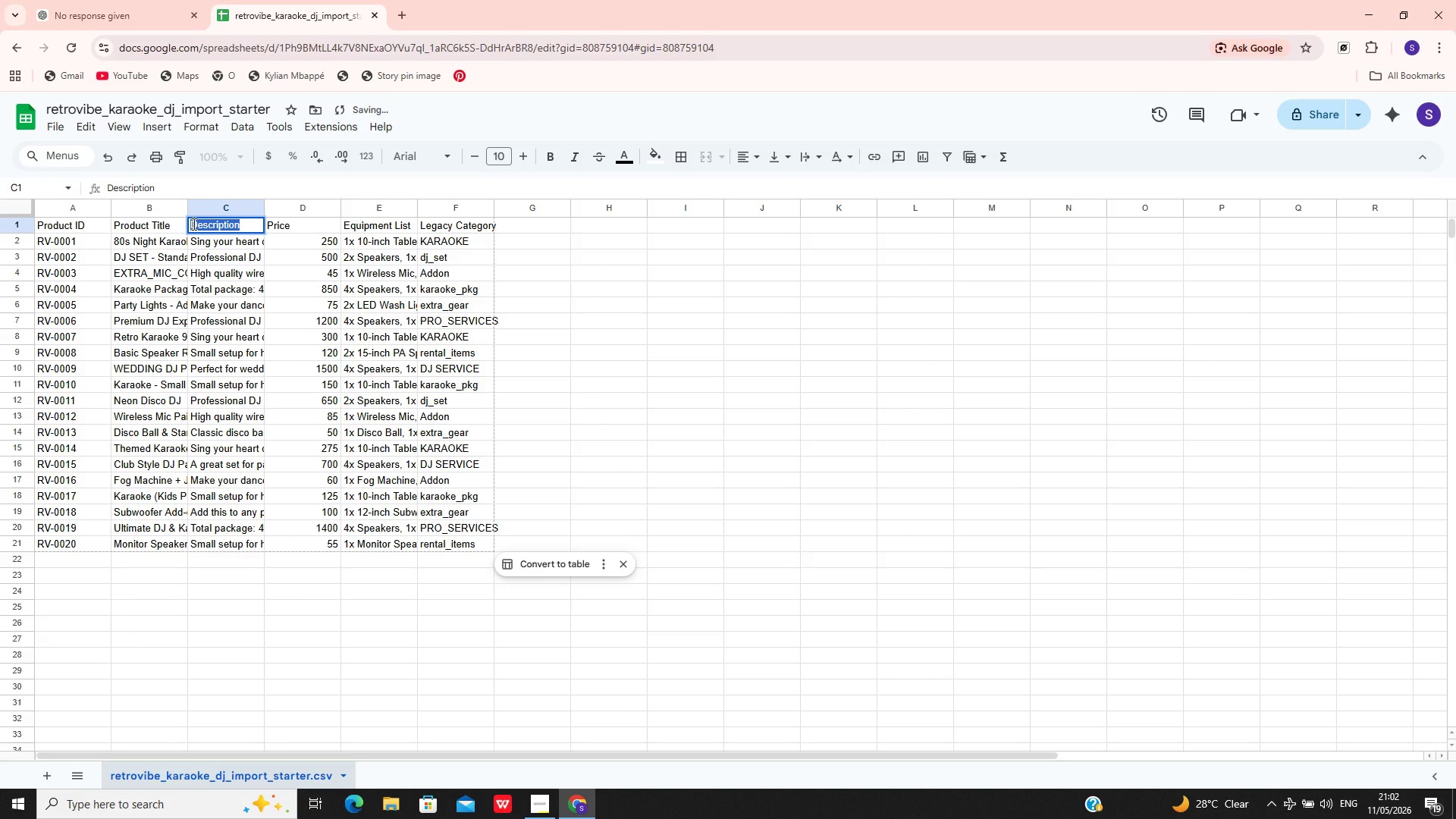 
left_click([193, 224])
 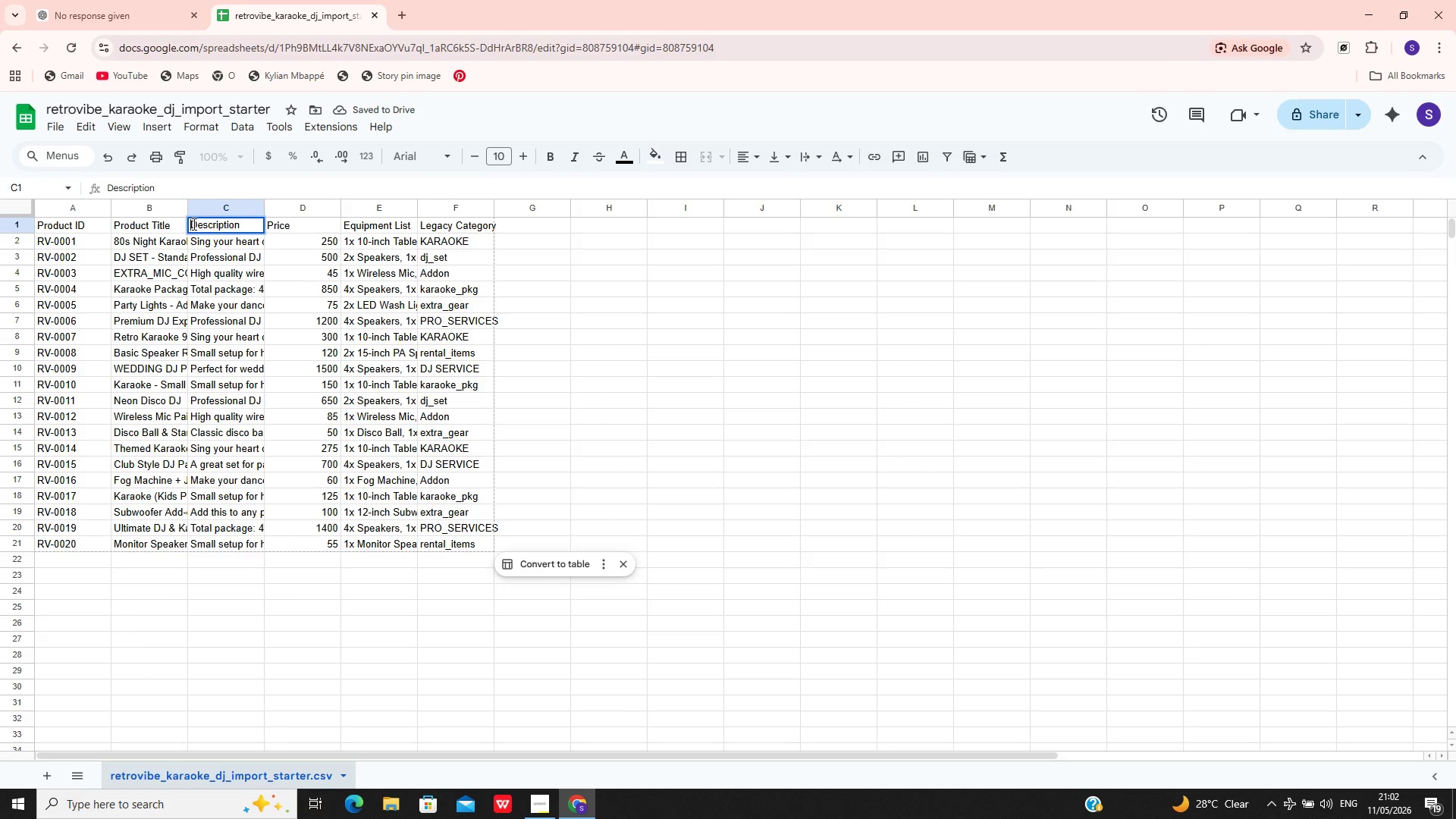 
type(Product )
 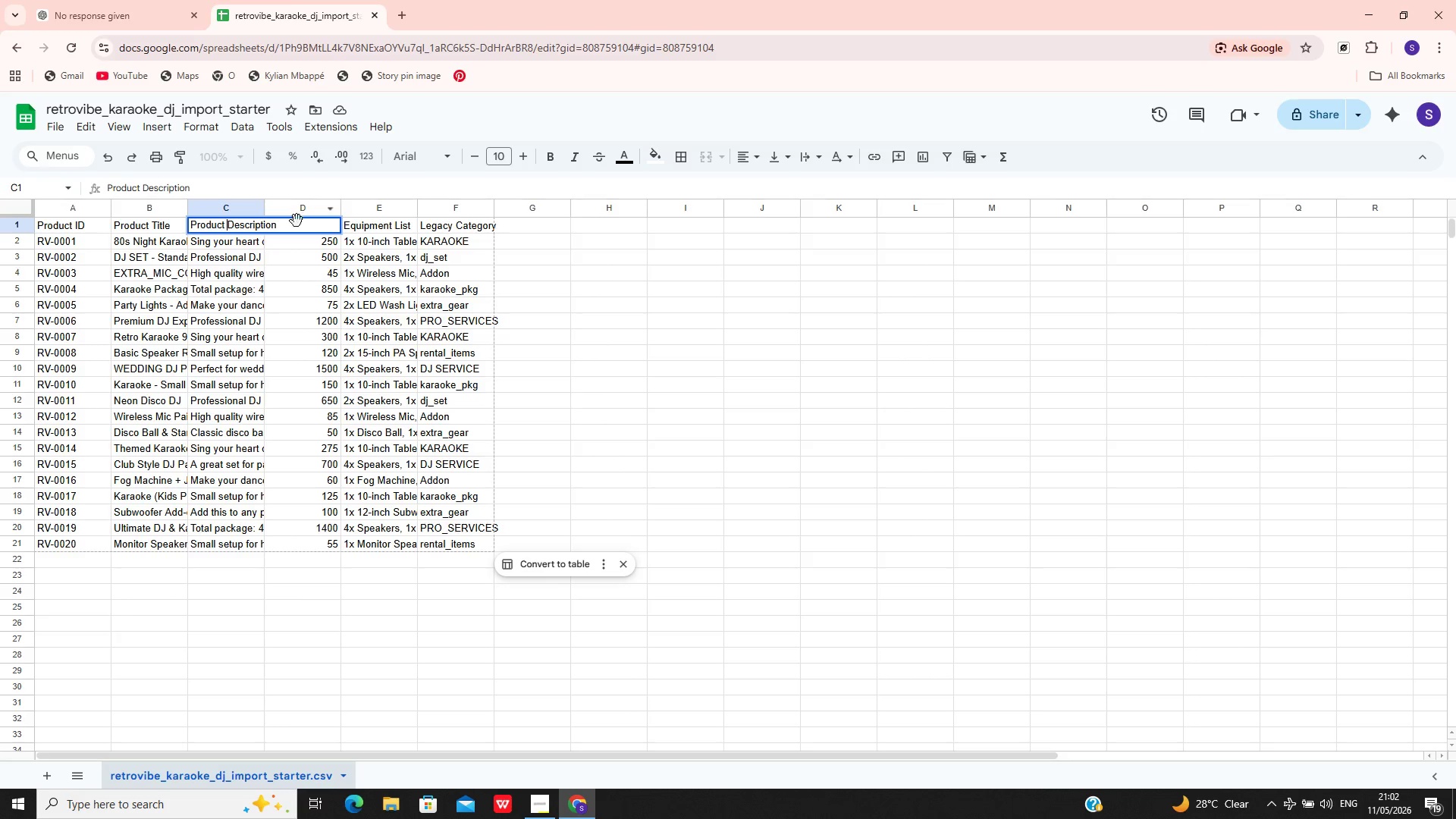 
left_click([321, 262])
 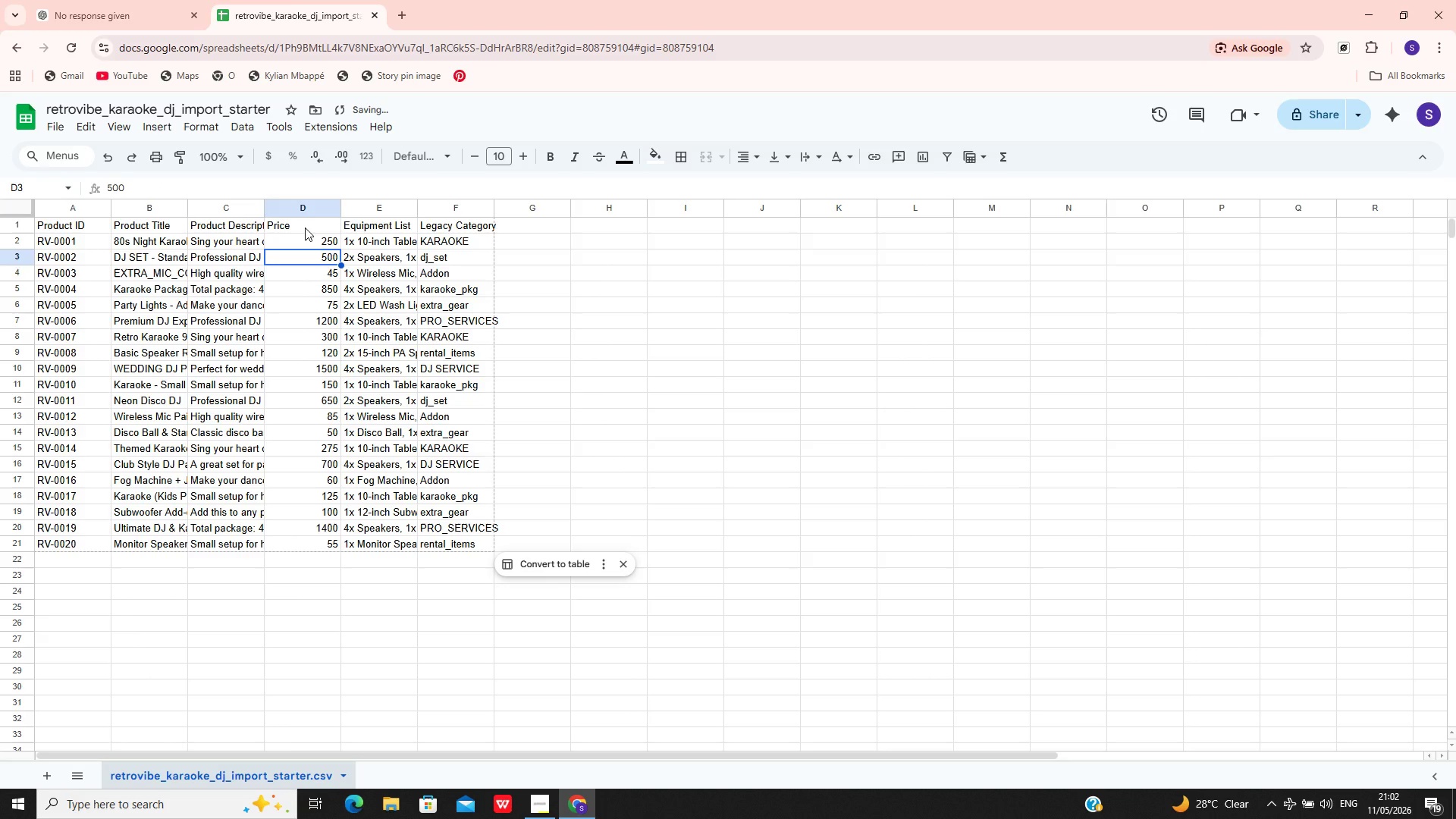 
left_click([305, 228])
 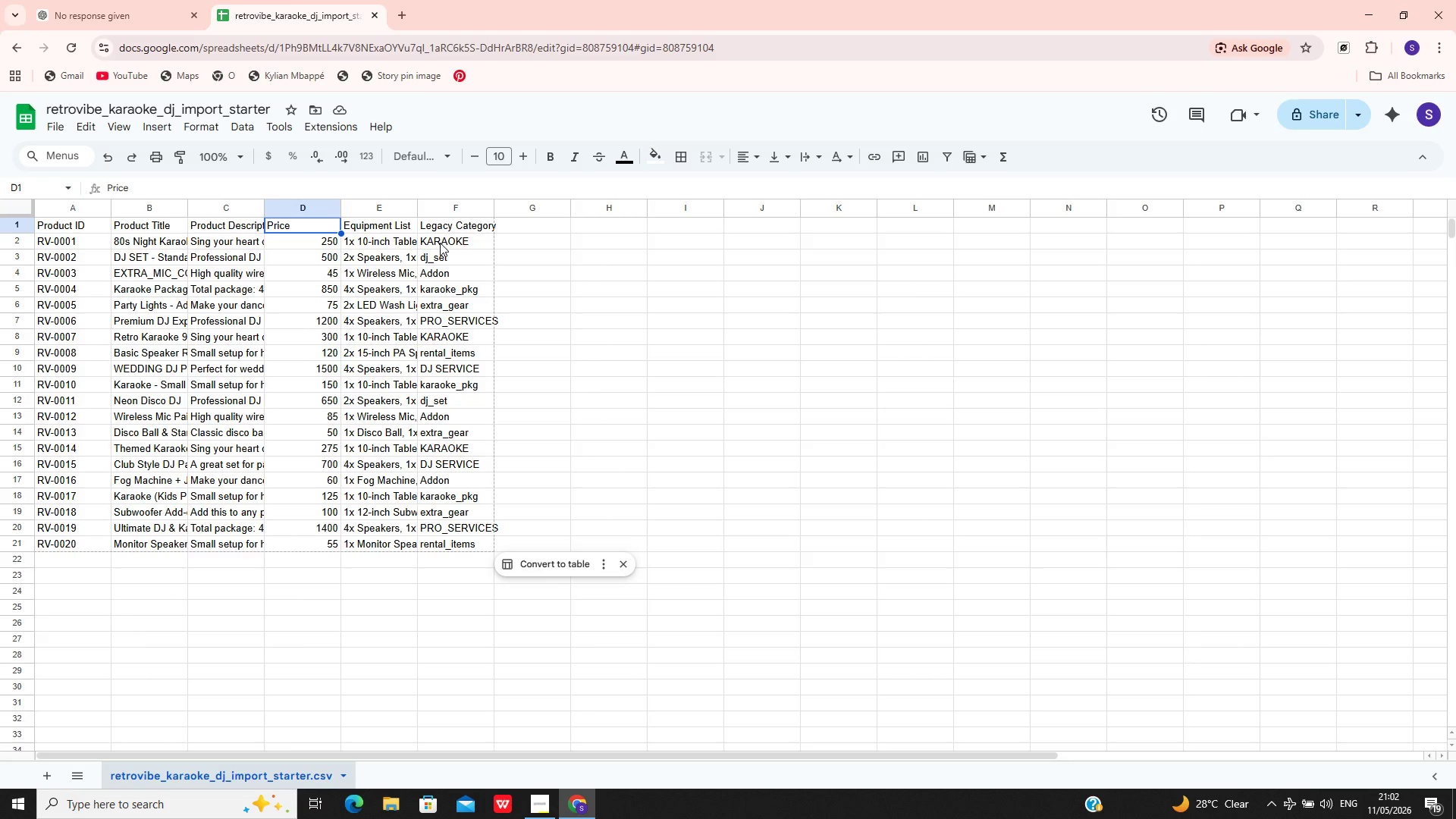 
wait(5.39)
 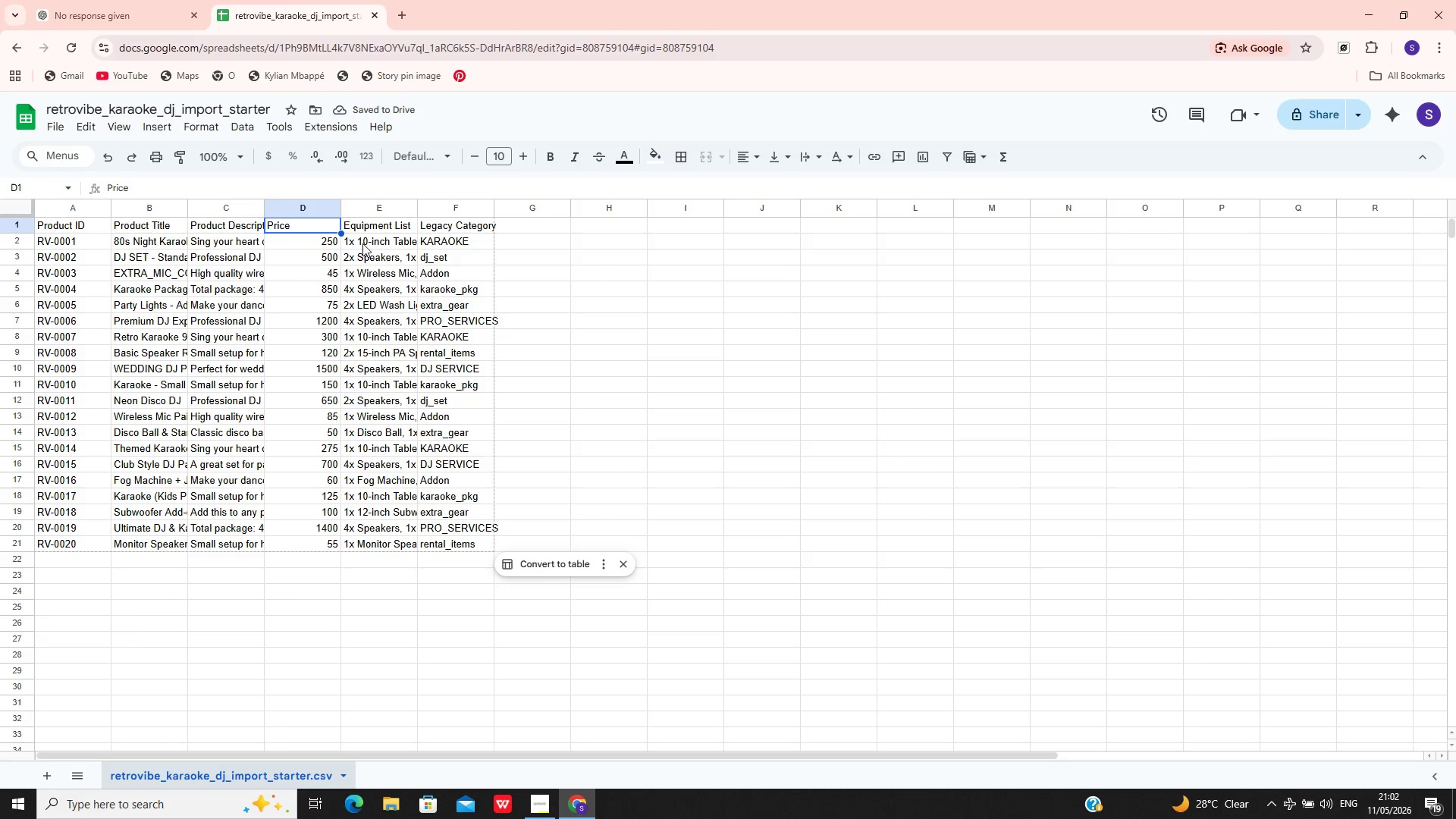 
left_click([460, 222])
 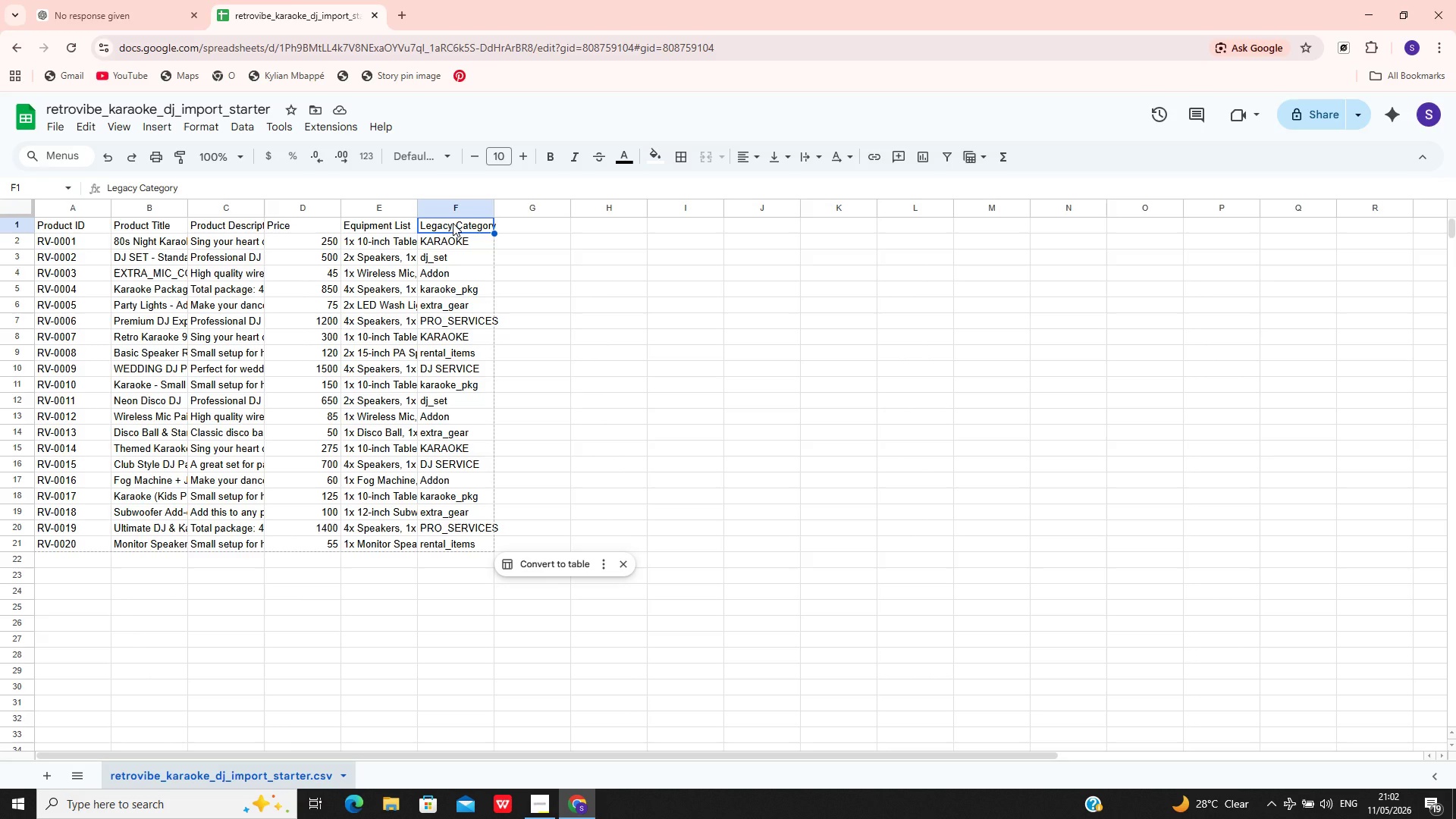 
left_click([453, 223])
 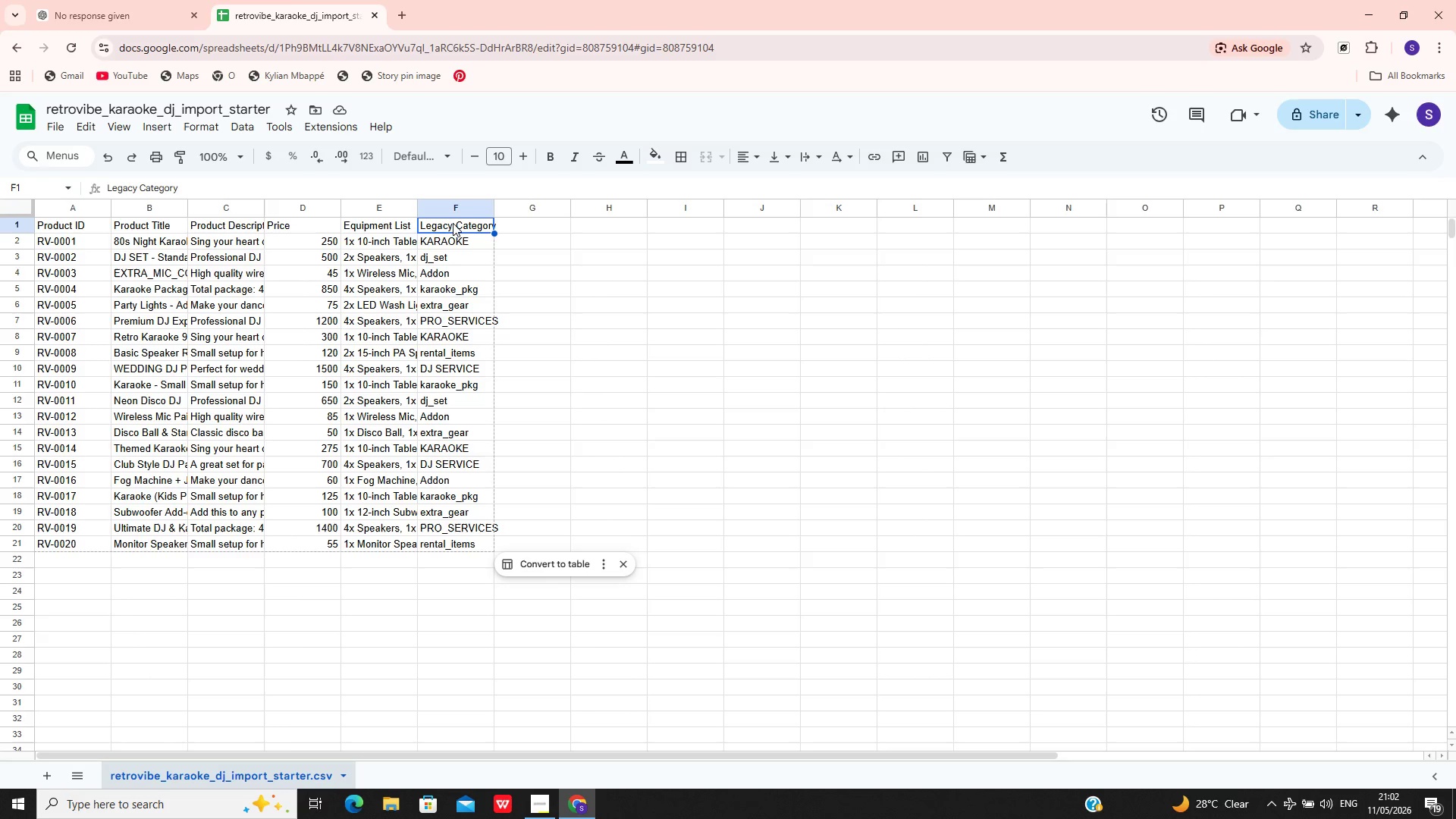 
double_click([453, 223])
 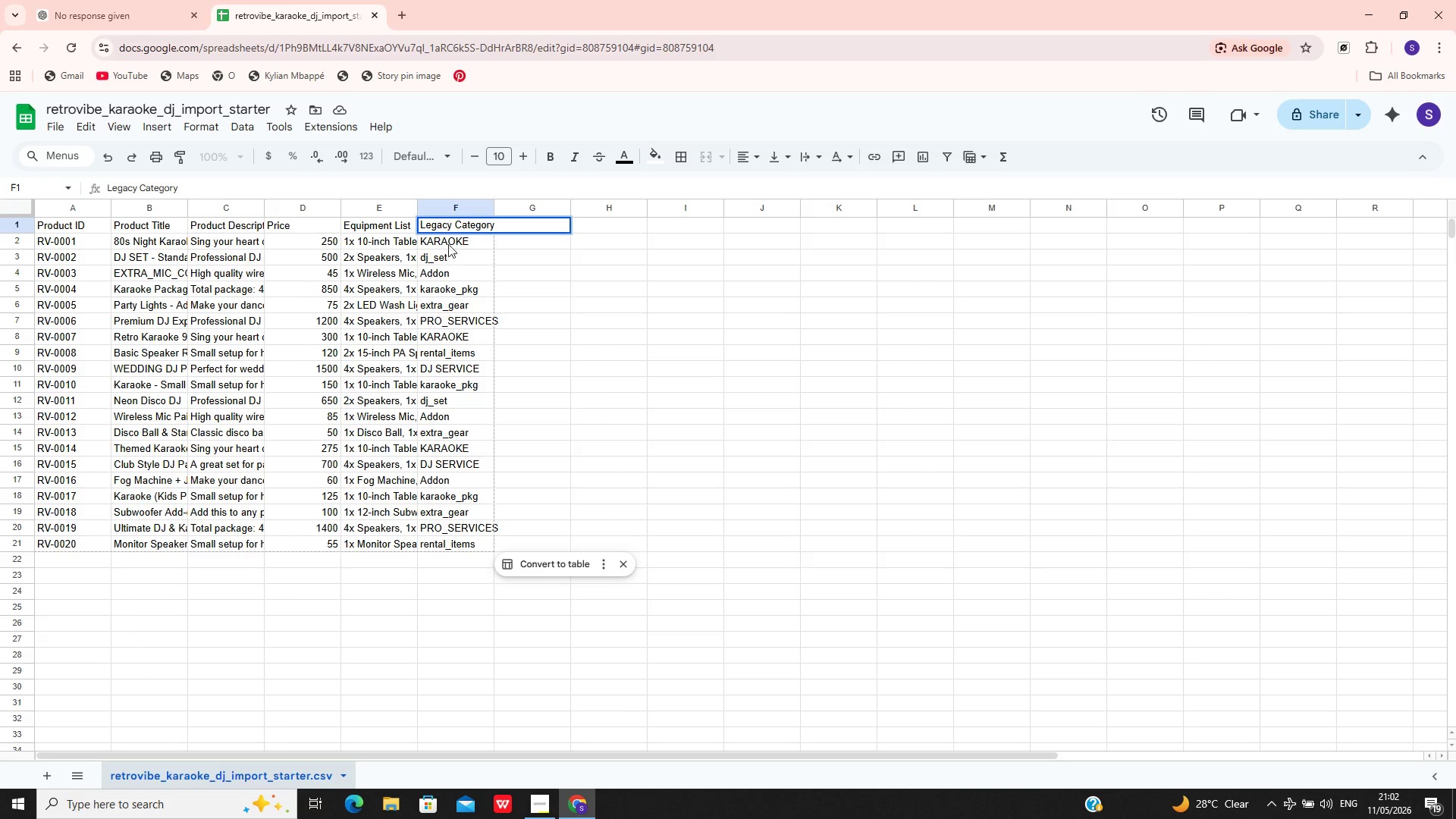 
left_click([452, 223])
 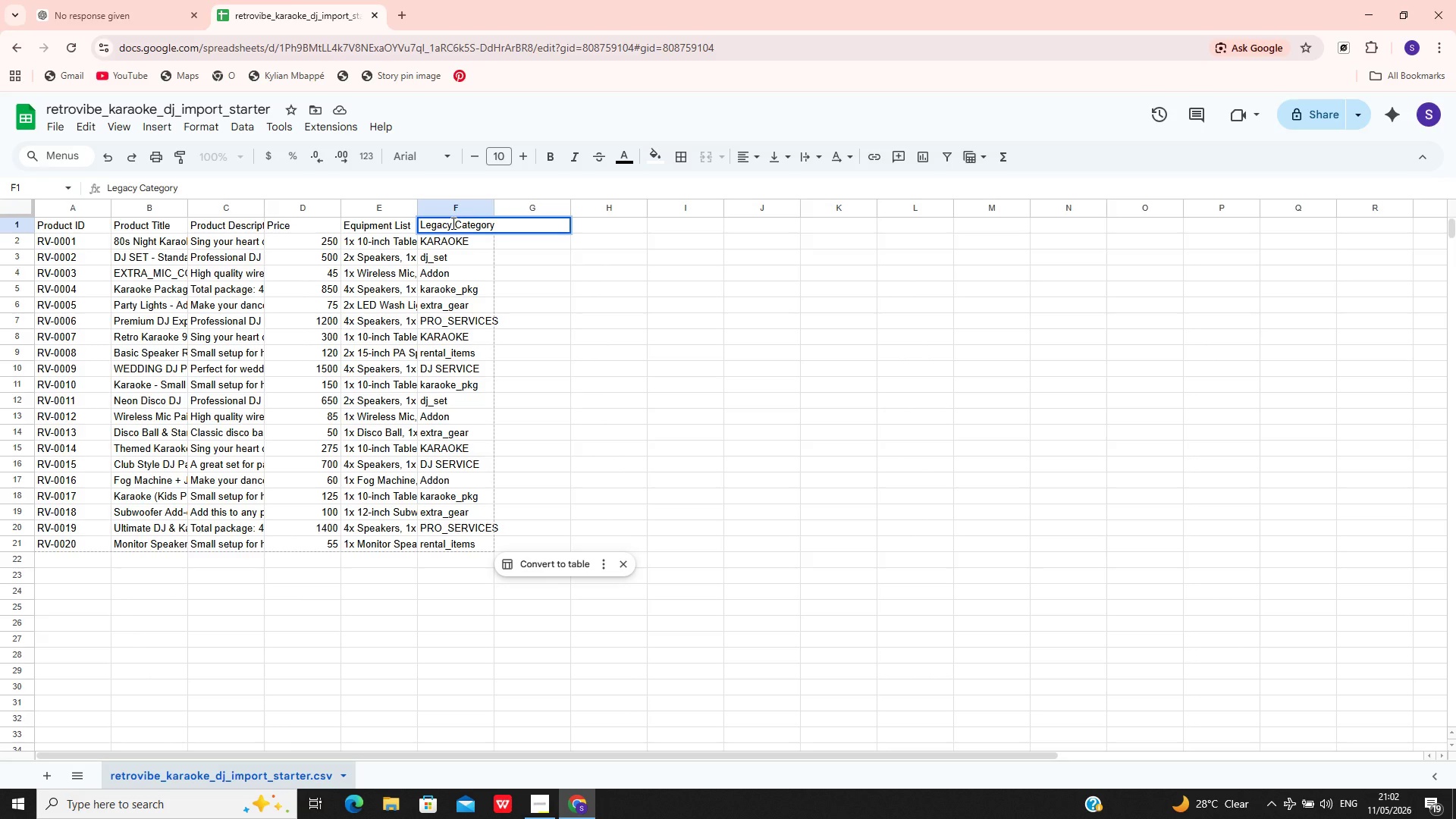 
hold_key(key=Backspace, duration=0.94)
 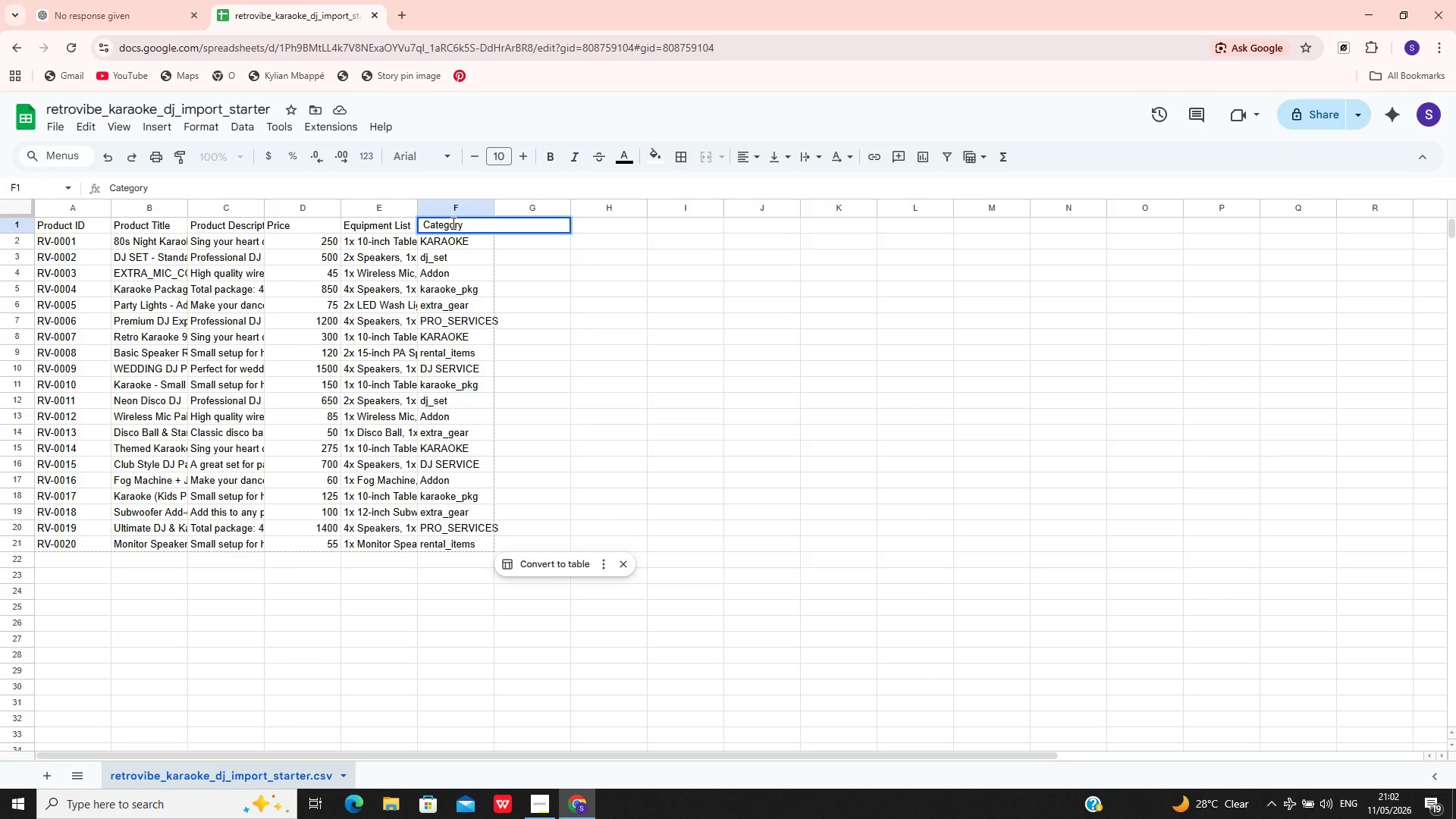 
key(ArrowRight)
 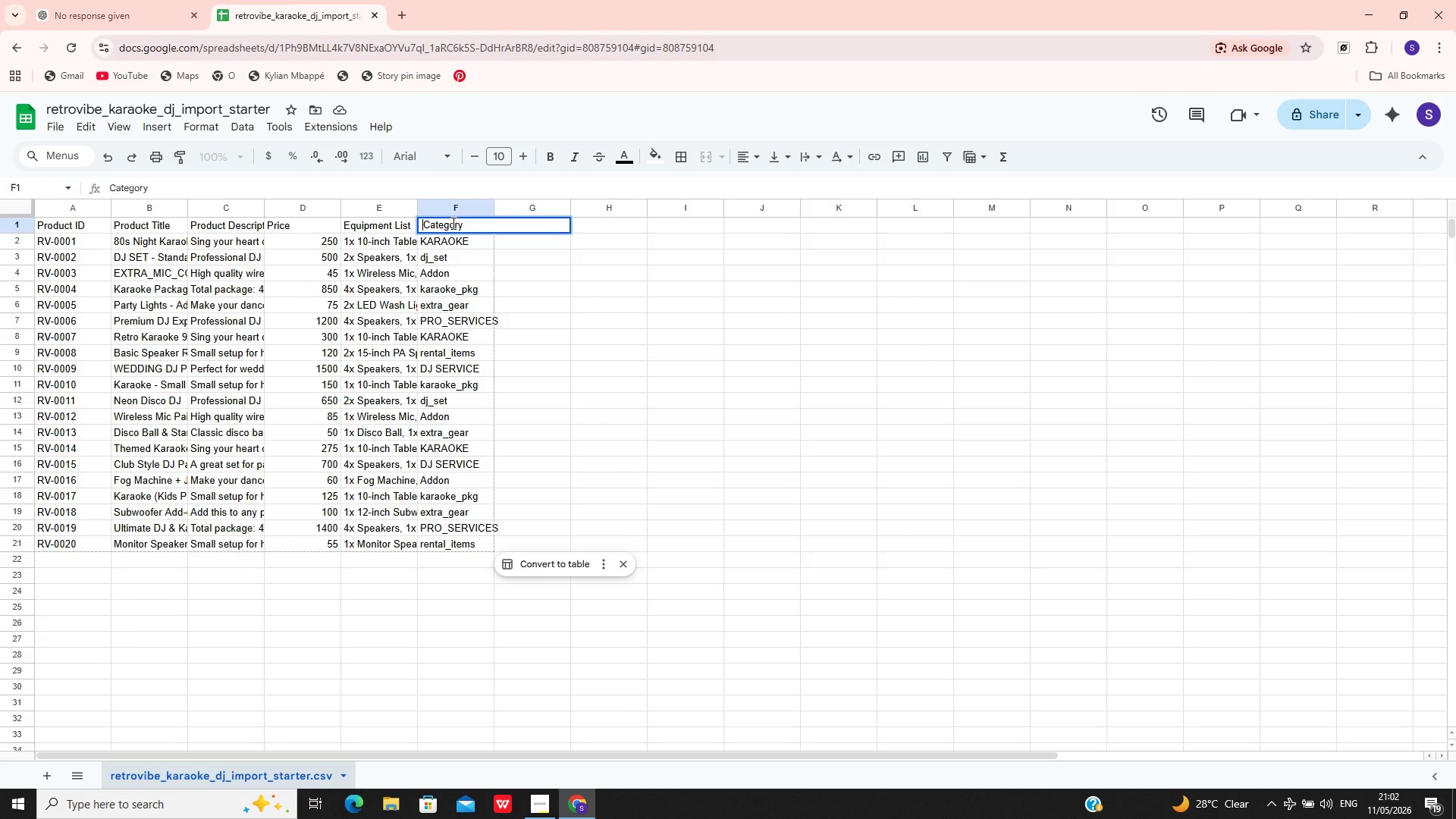 
key(Backspace)
 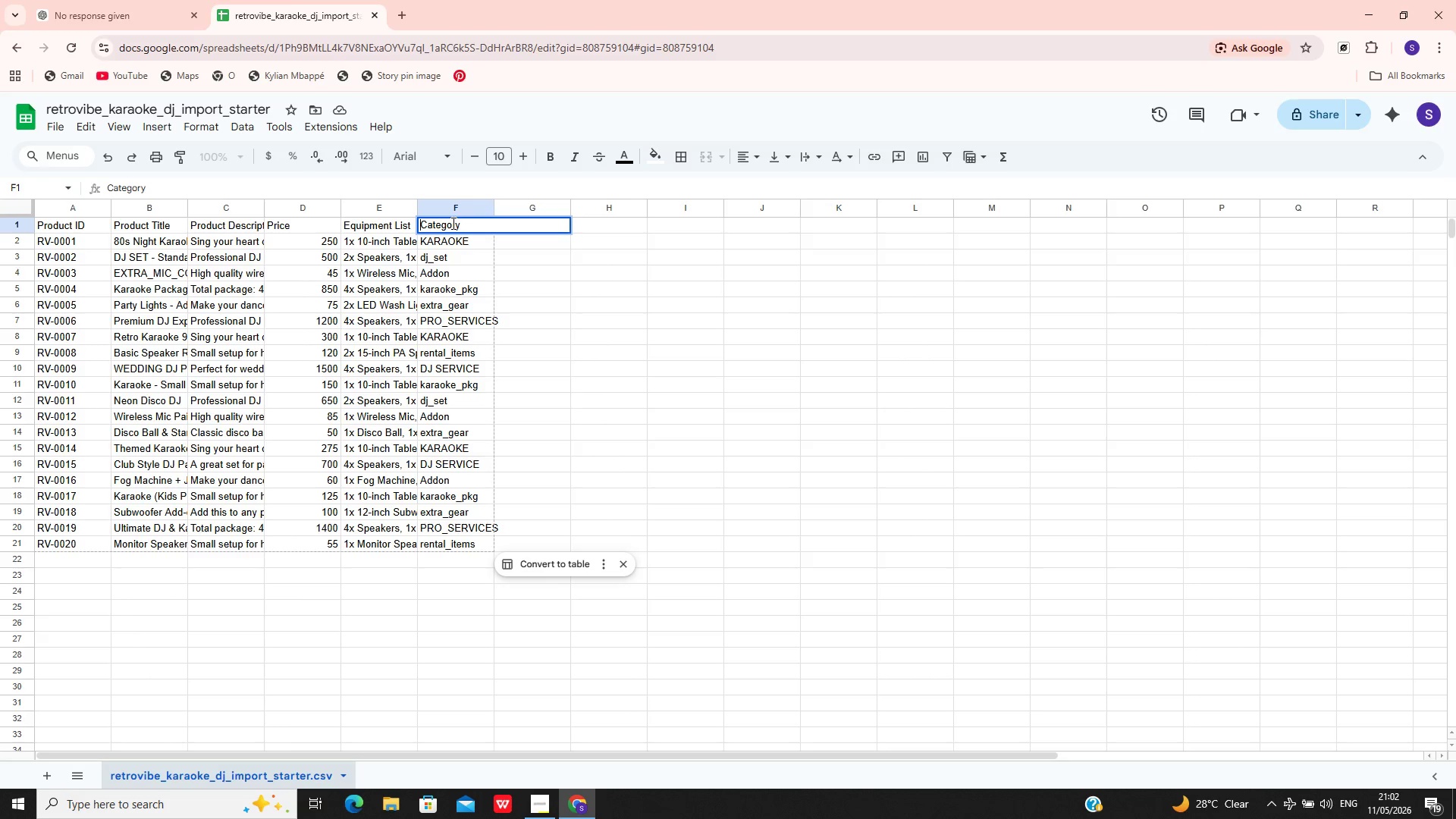 
key(Backspace)
 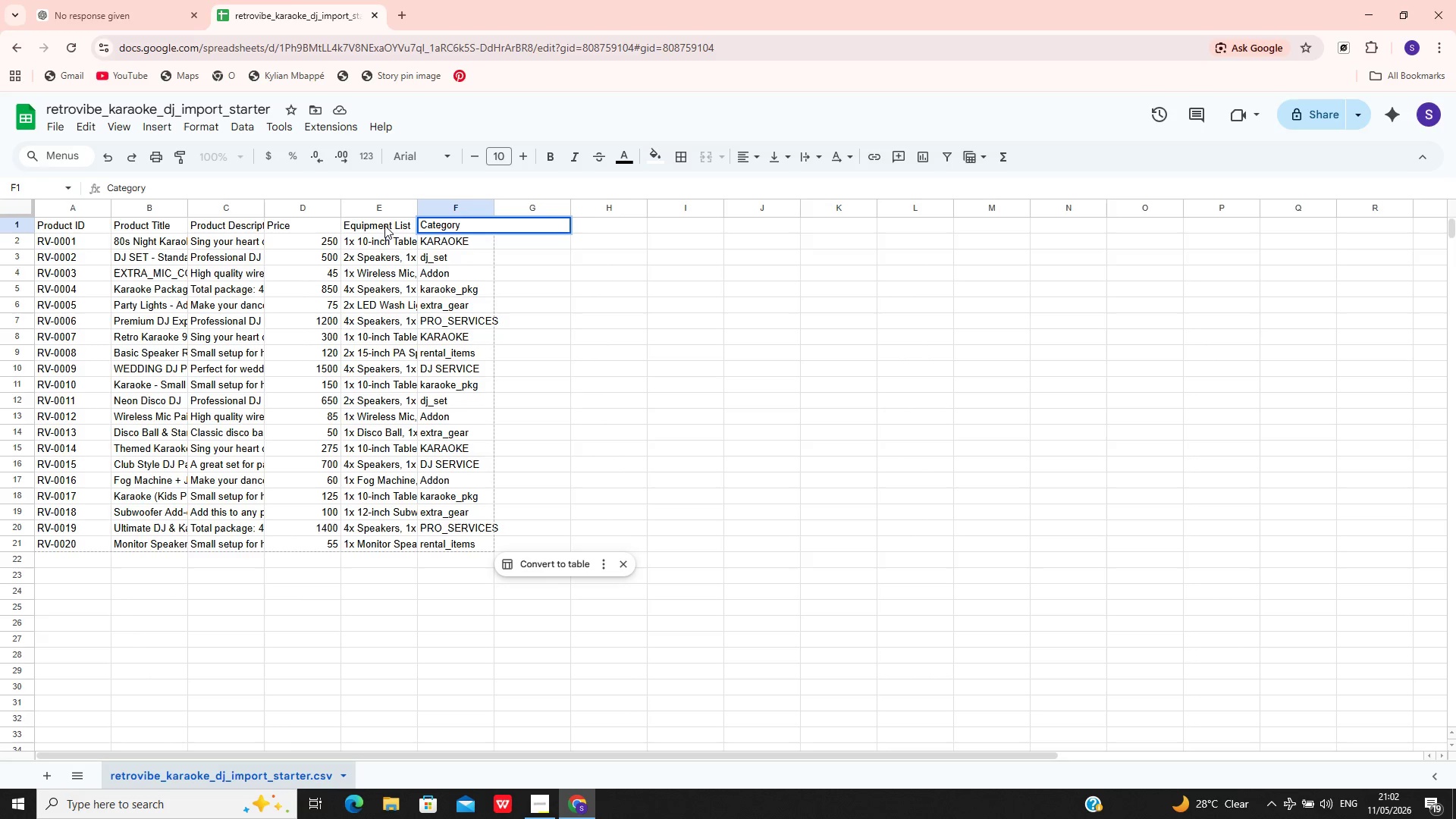 
left_click([384, 225])
 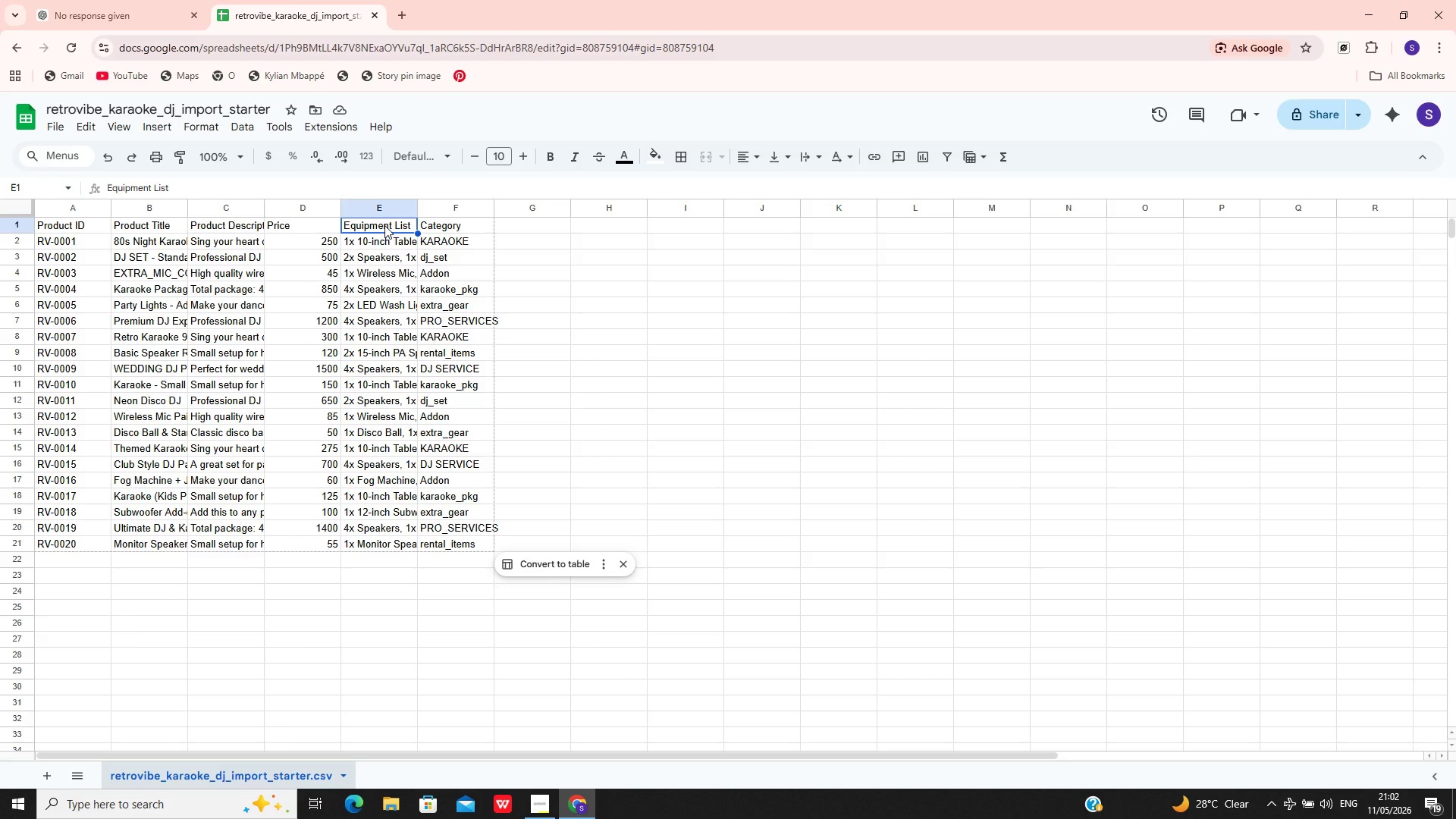 
wait(11.27)
 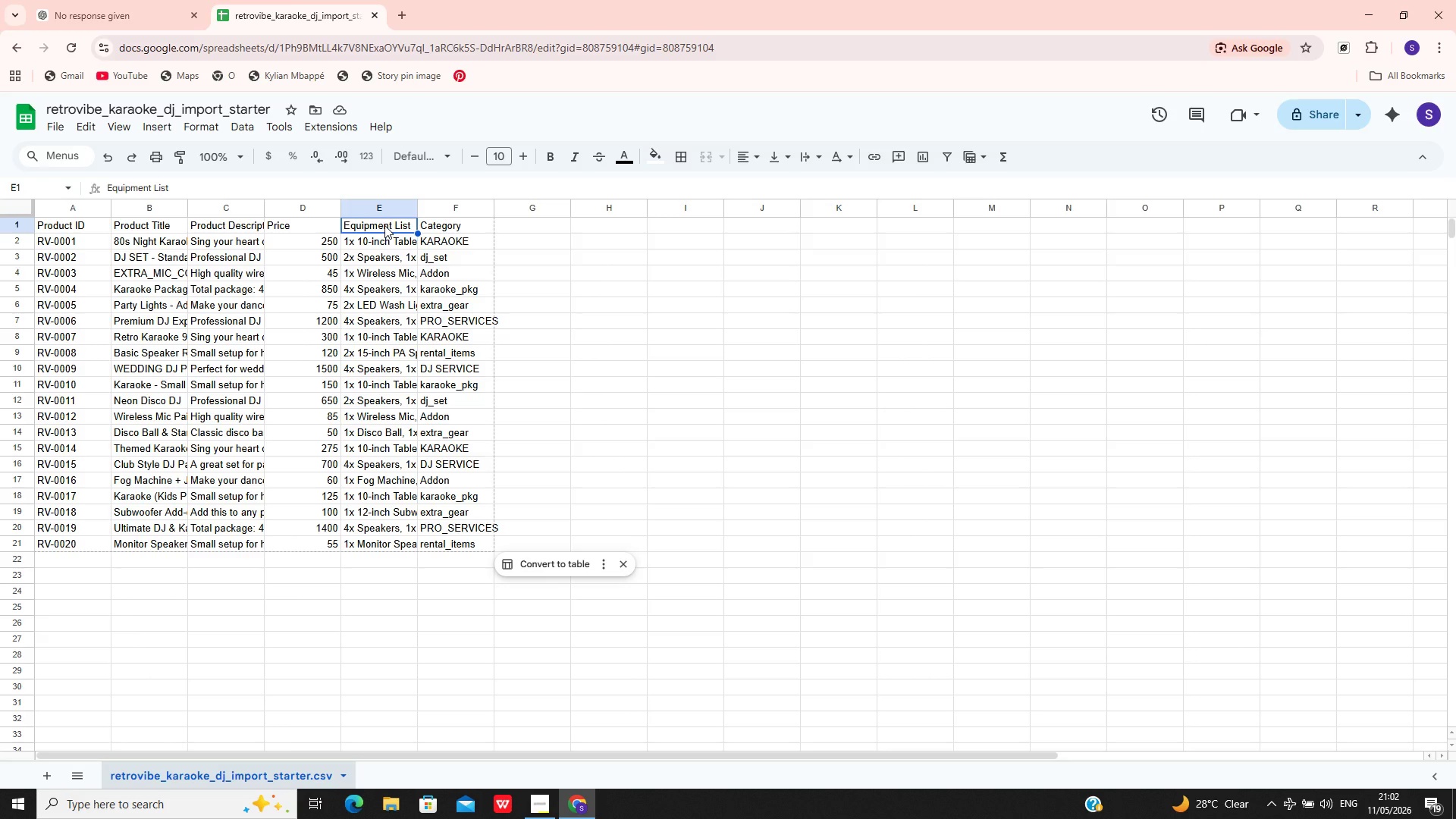 
left_click([539, 817])